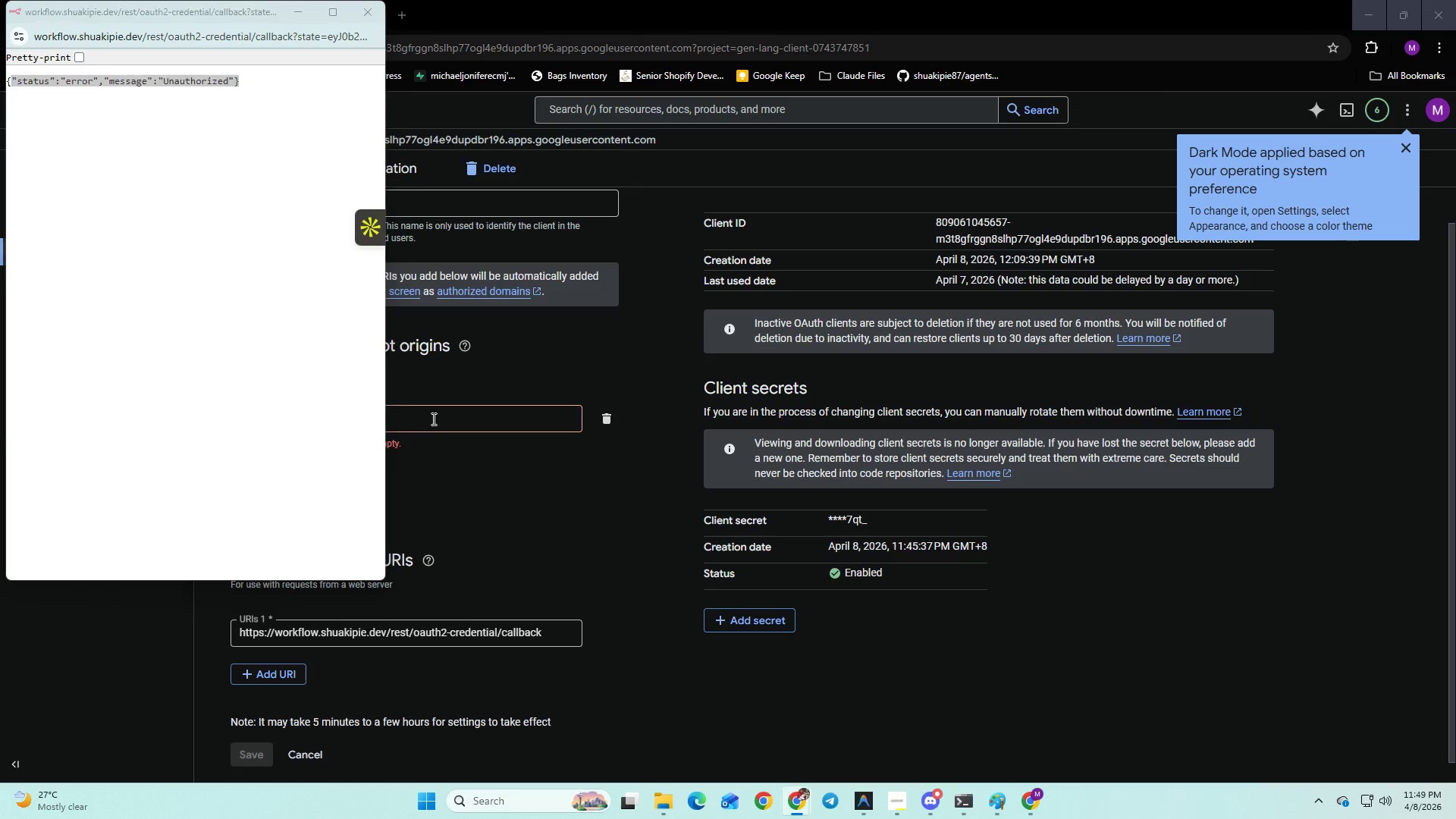 
key(Alt+Tab)
 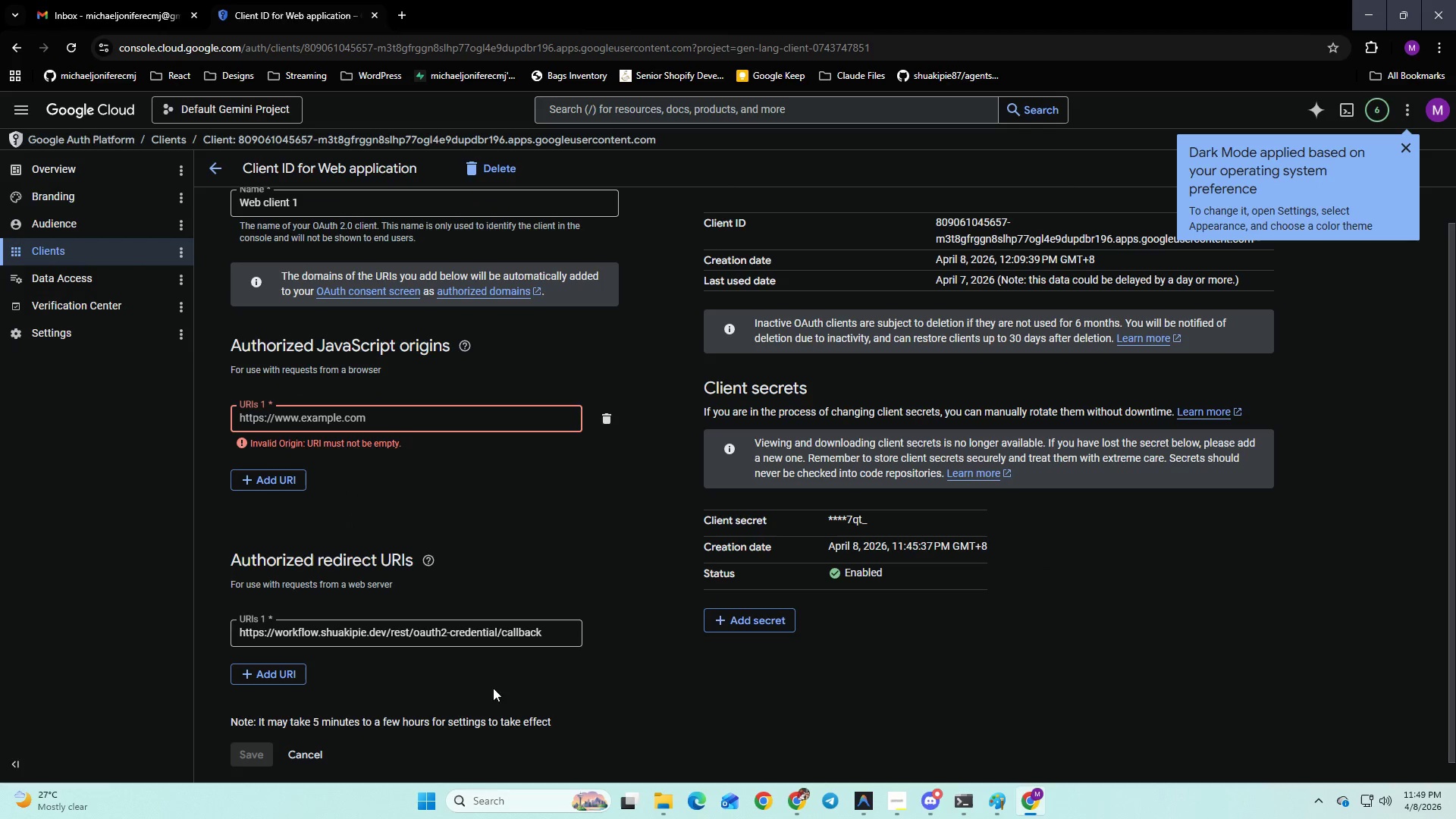 
key(Alt+Tab)
 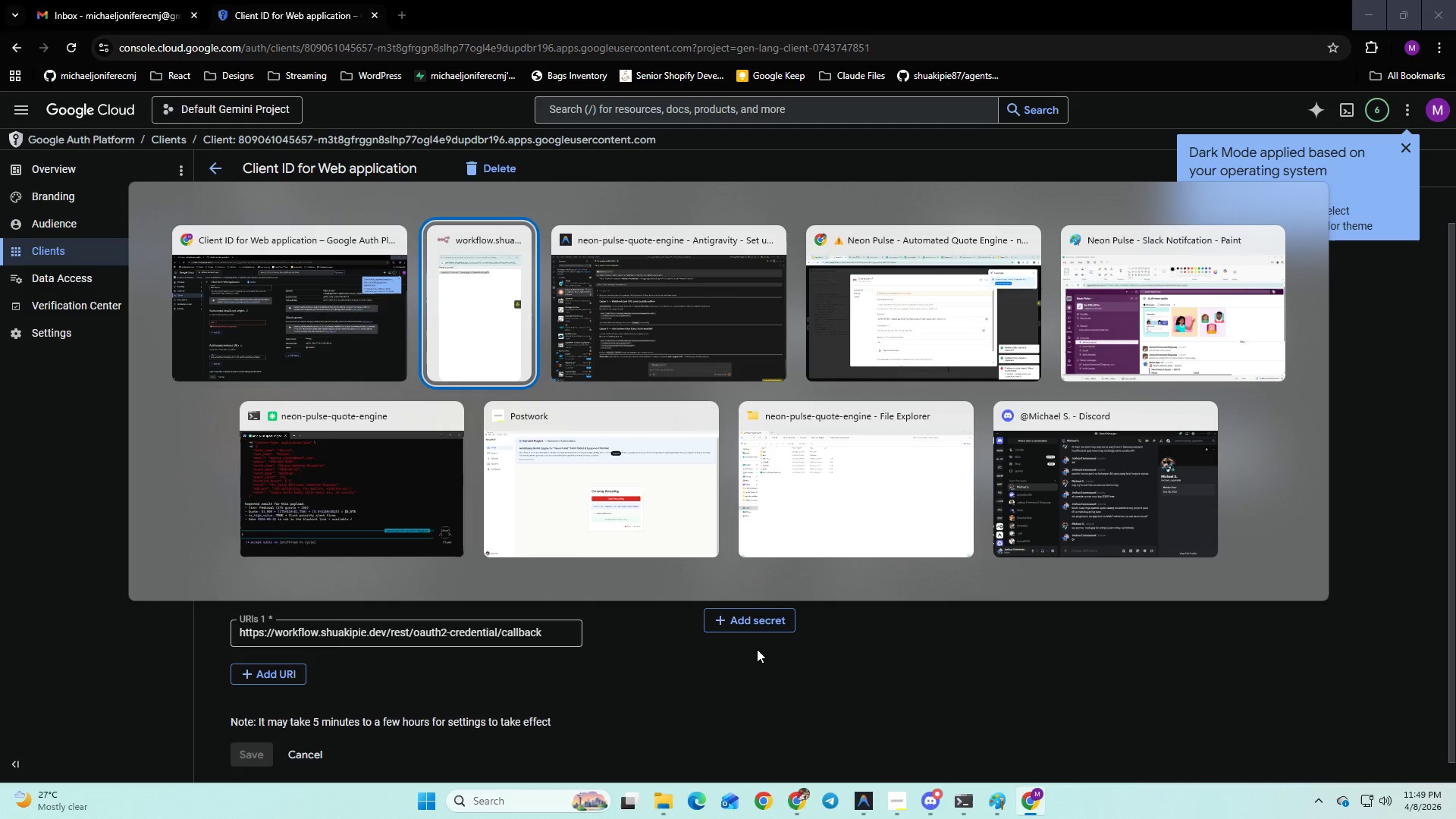 
key(Alt+Tab)
 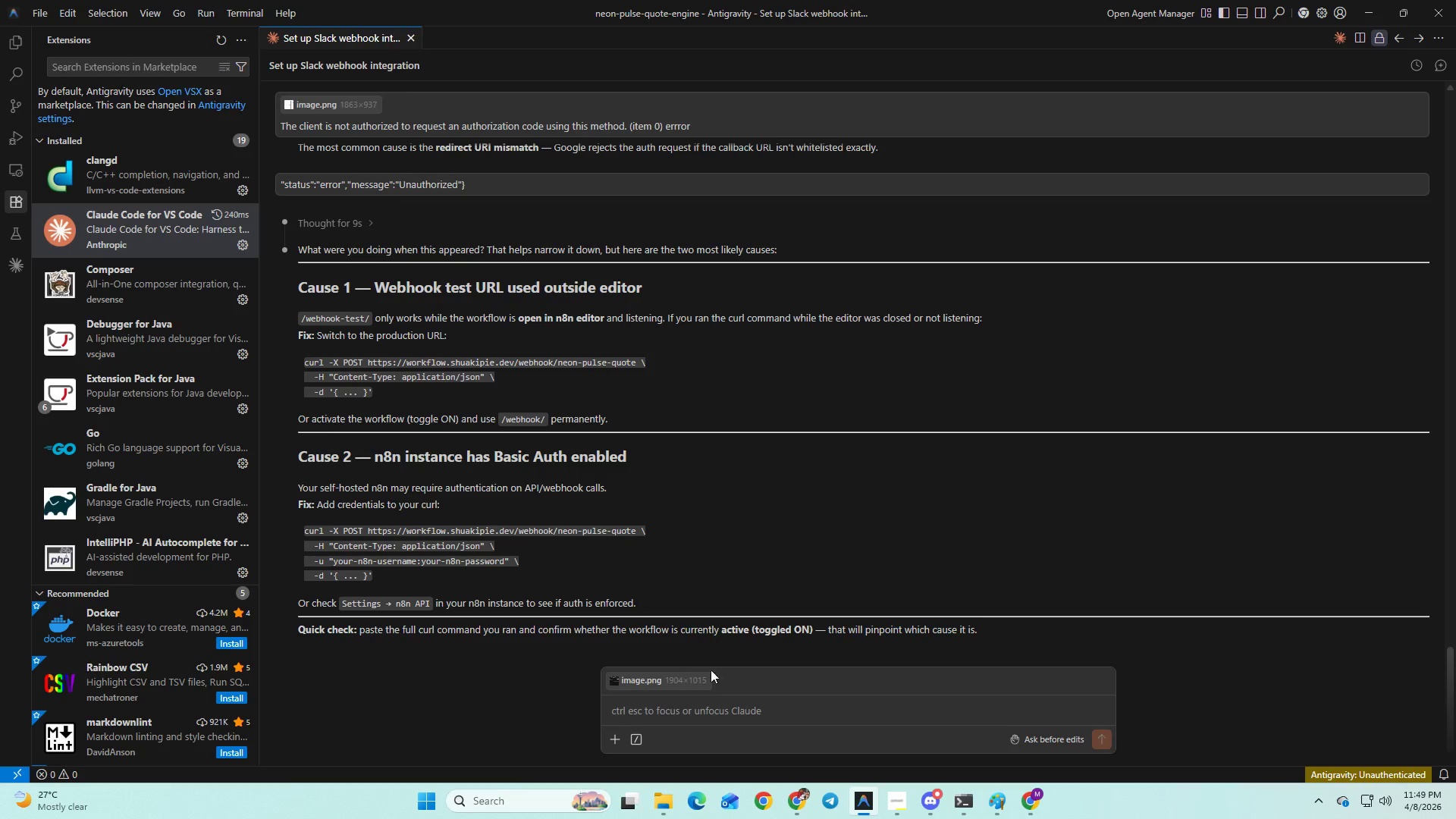 
key(Control+V)
 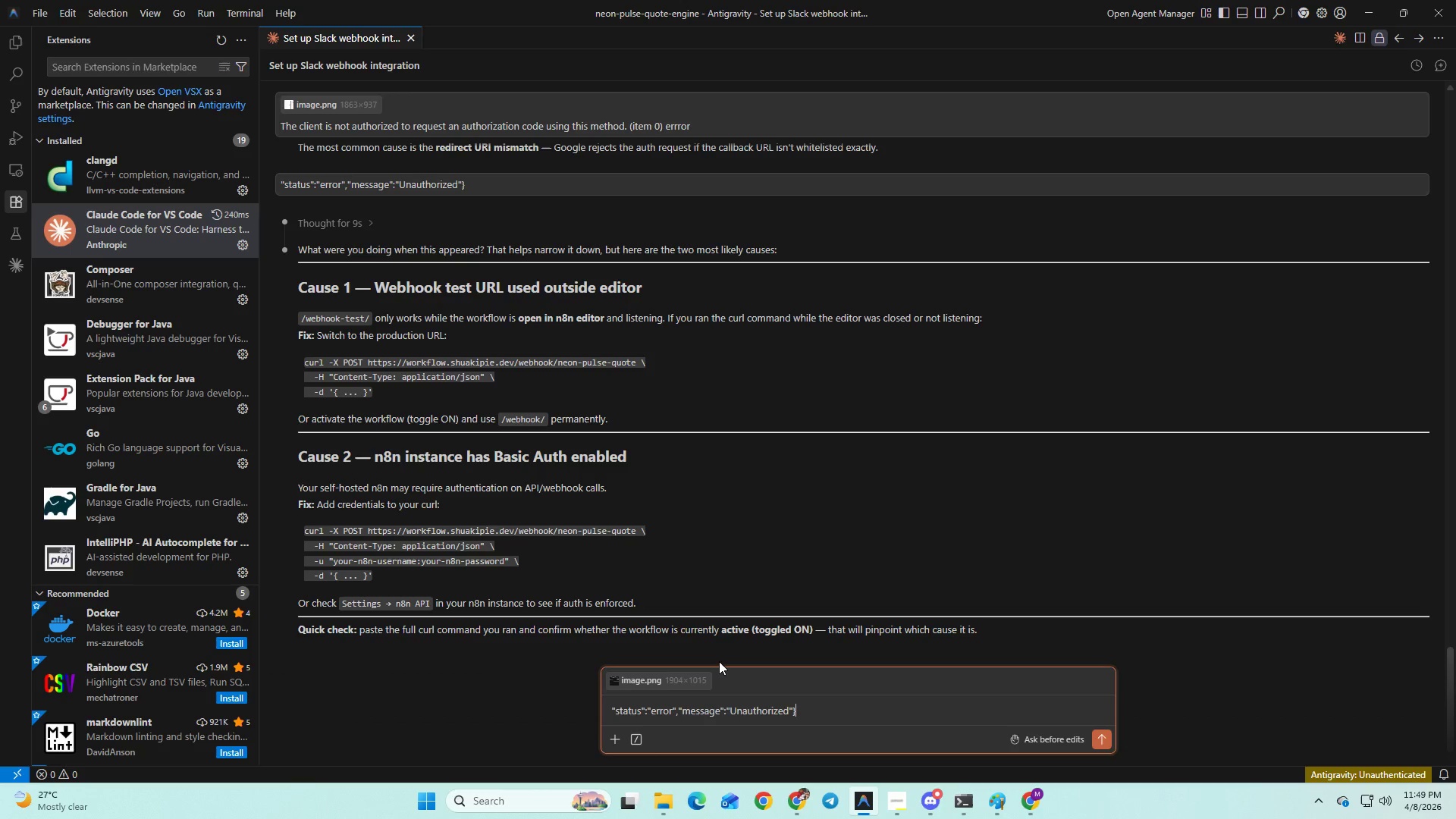 
type( this is for auth)
key(Backspace)
key(Backspace)
key(Backspace)
key(Backspace)
type(for gm)
key(Backspace)
key(Backspace)
type(gmai)
key(Backspace)
key(Backspace)
key(Backspace)
type(mail)
 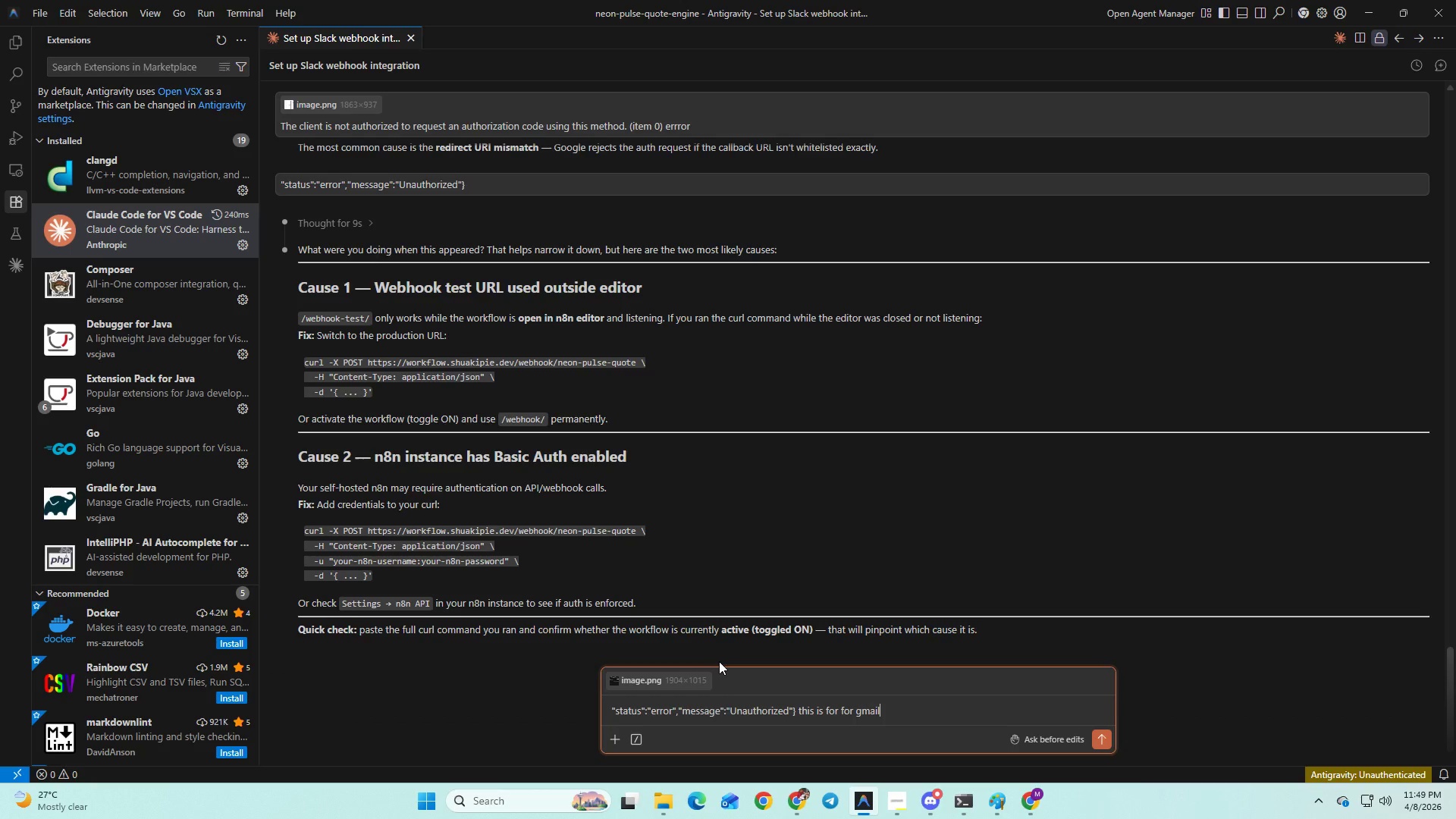 
key(Enter)
 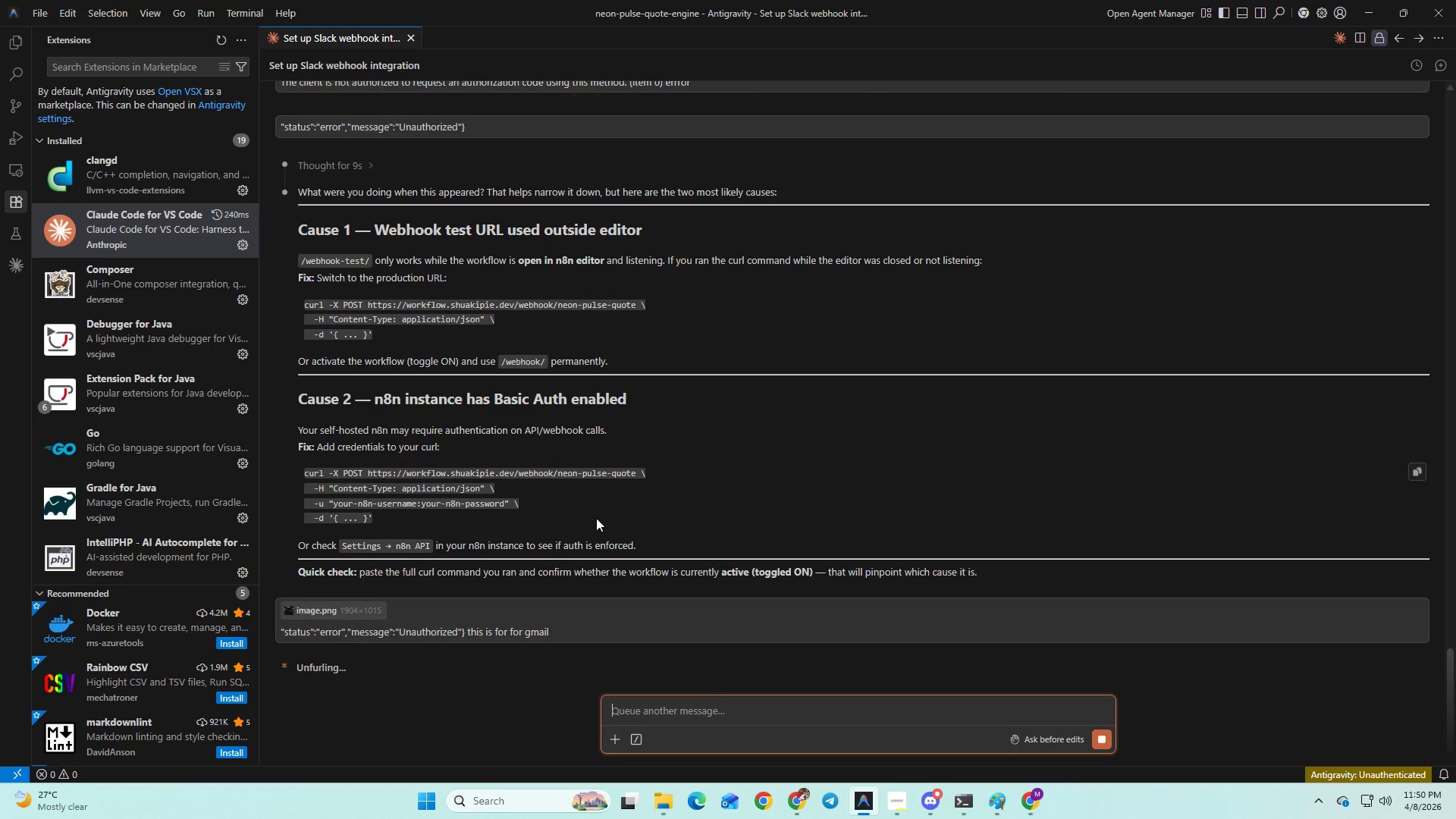 
wait(9.12)
 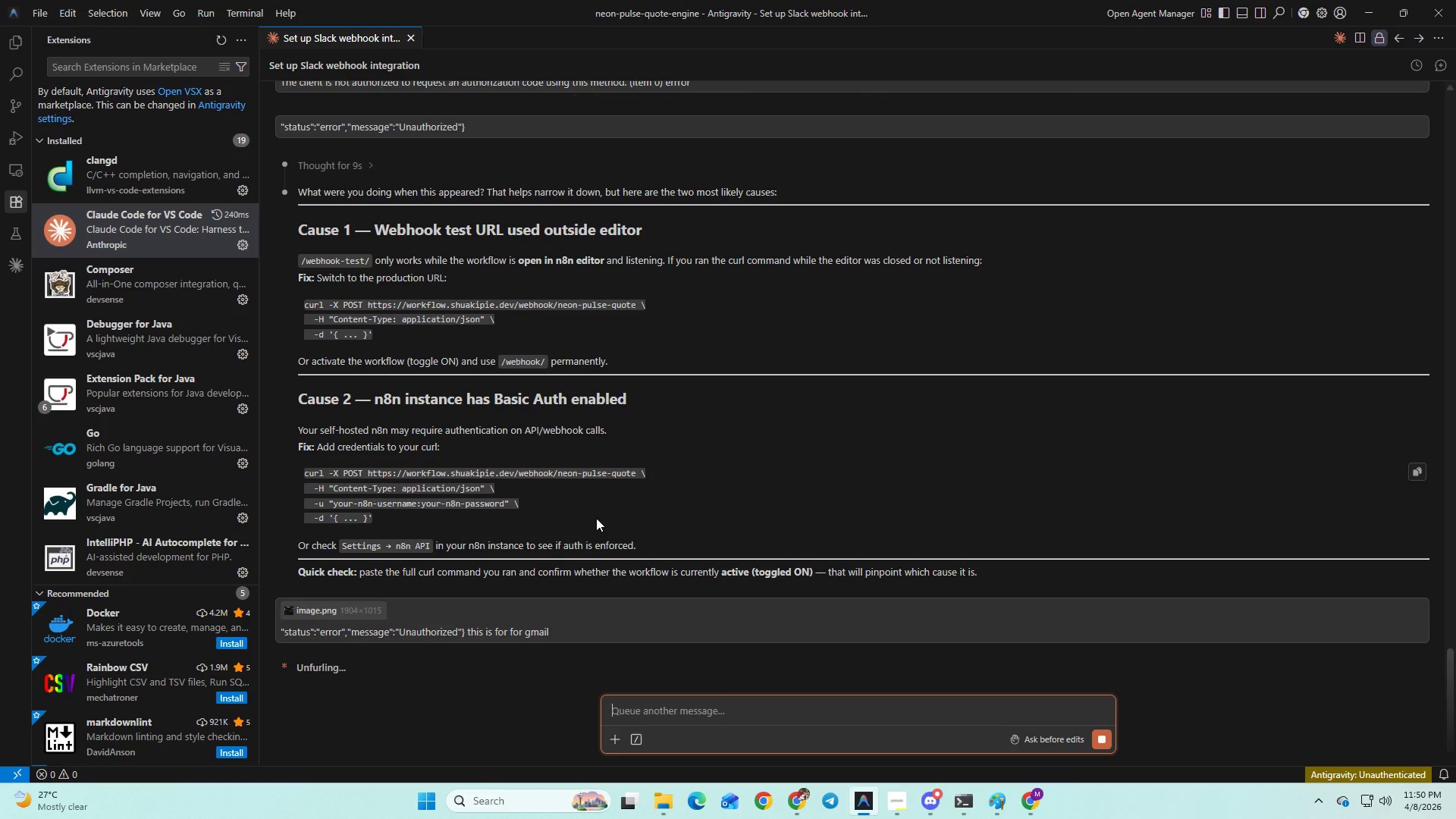 
left_click([906, 800])